 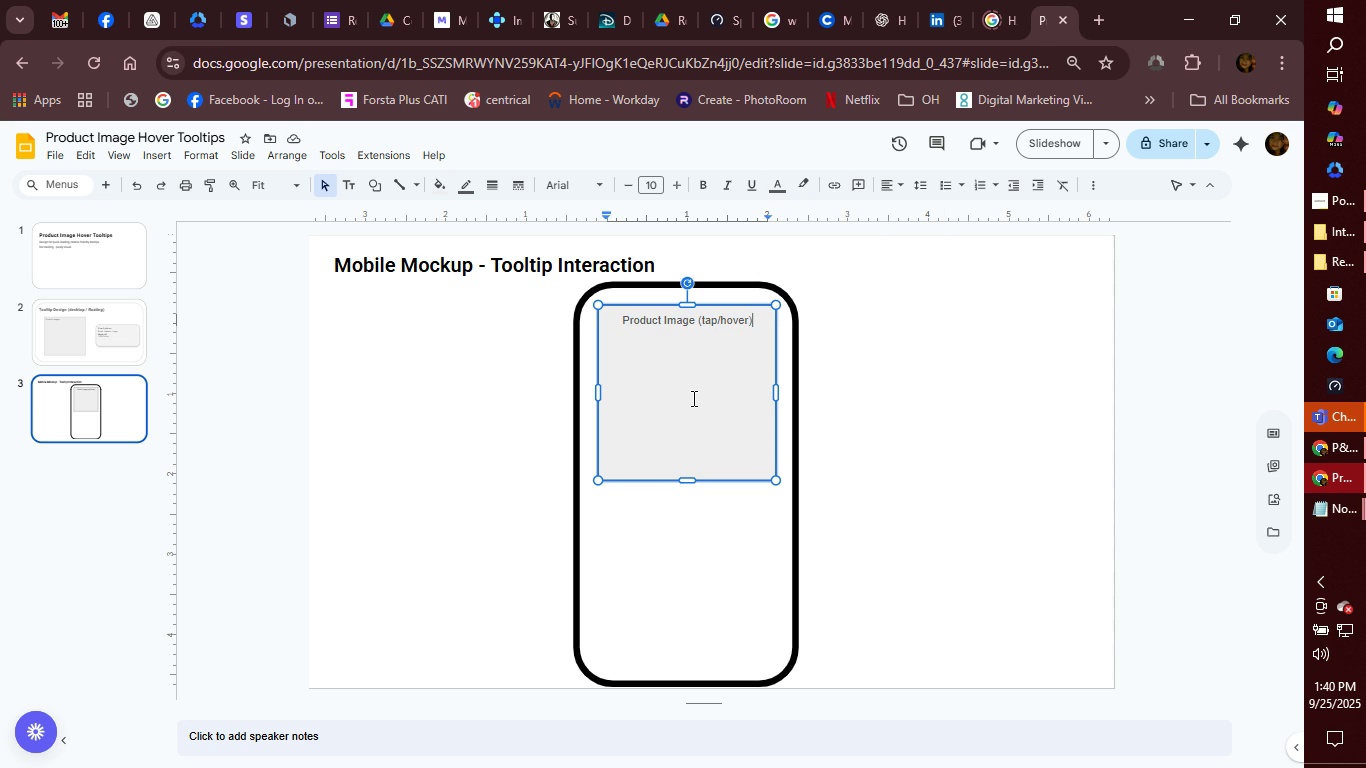 
left_click([927, 464])
 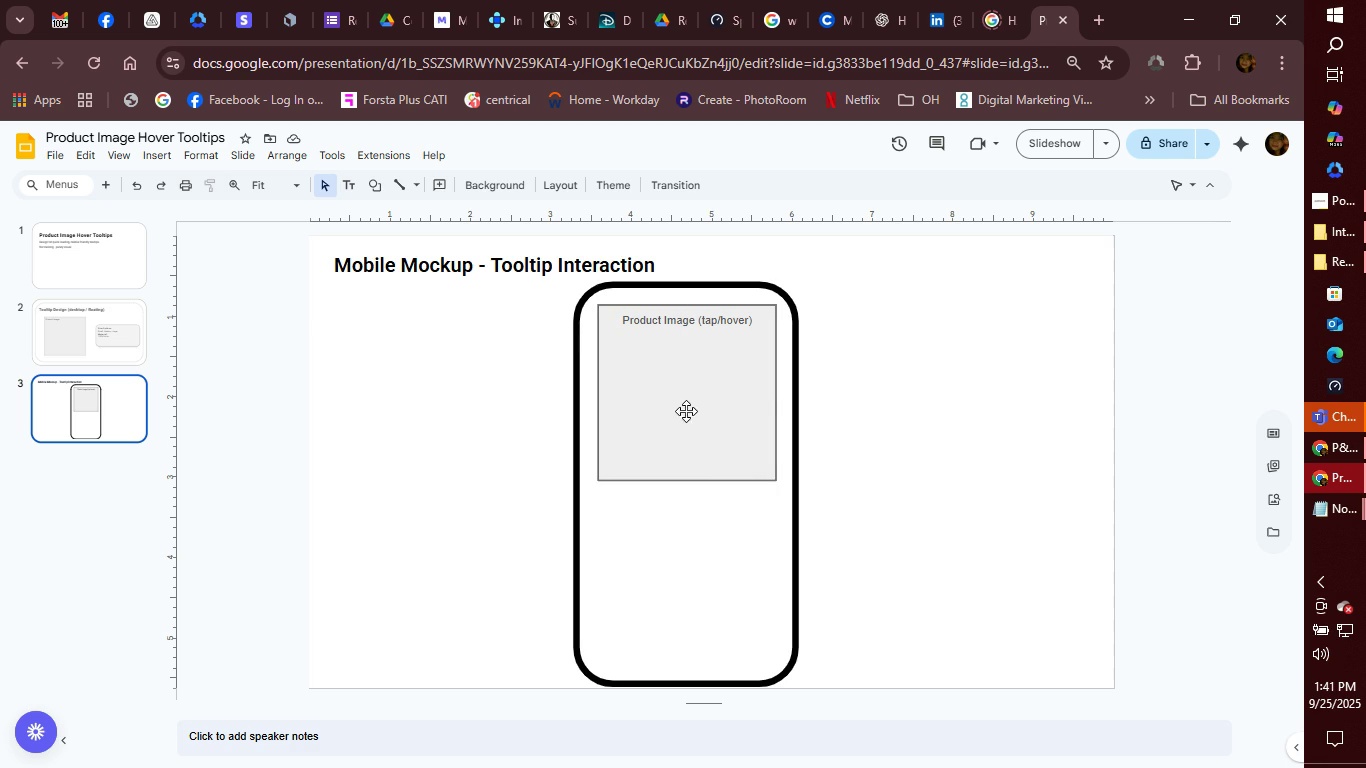 
left_click([654, 399])
 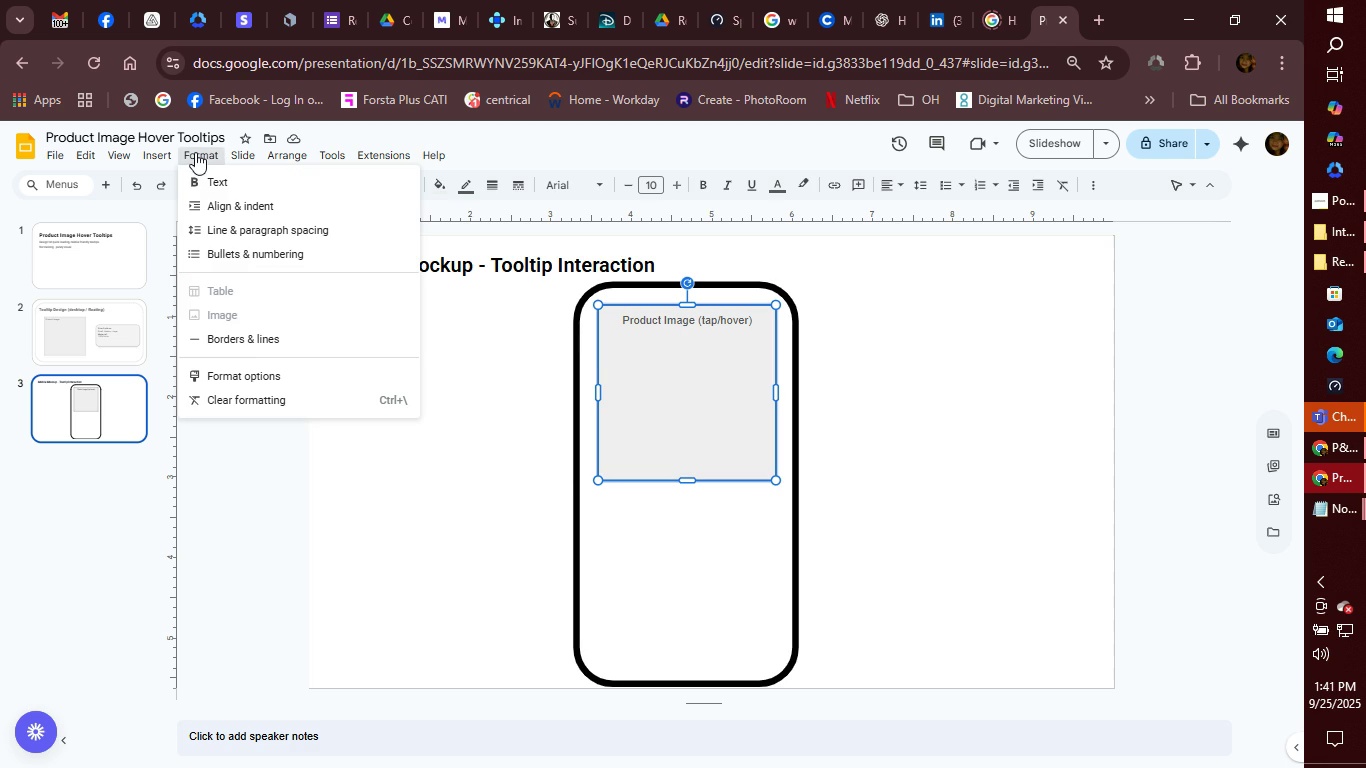 
left_click([195, 152])
 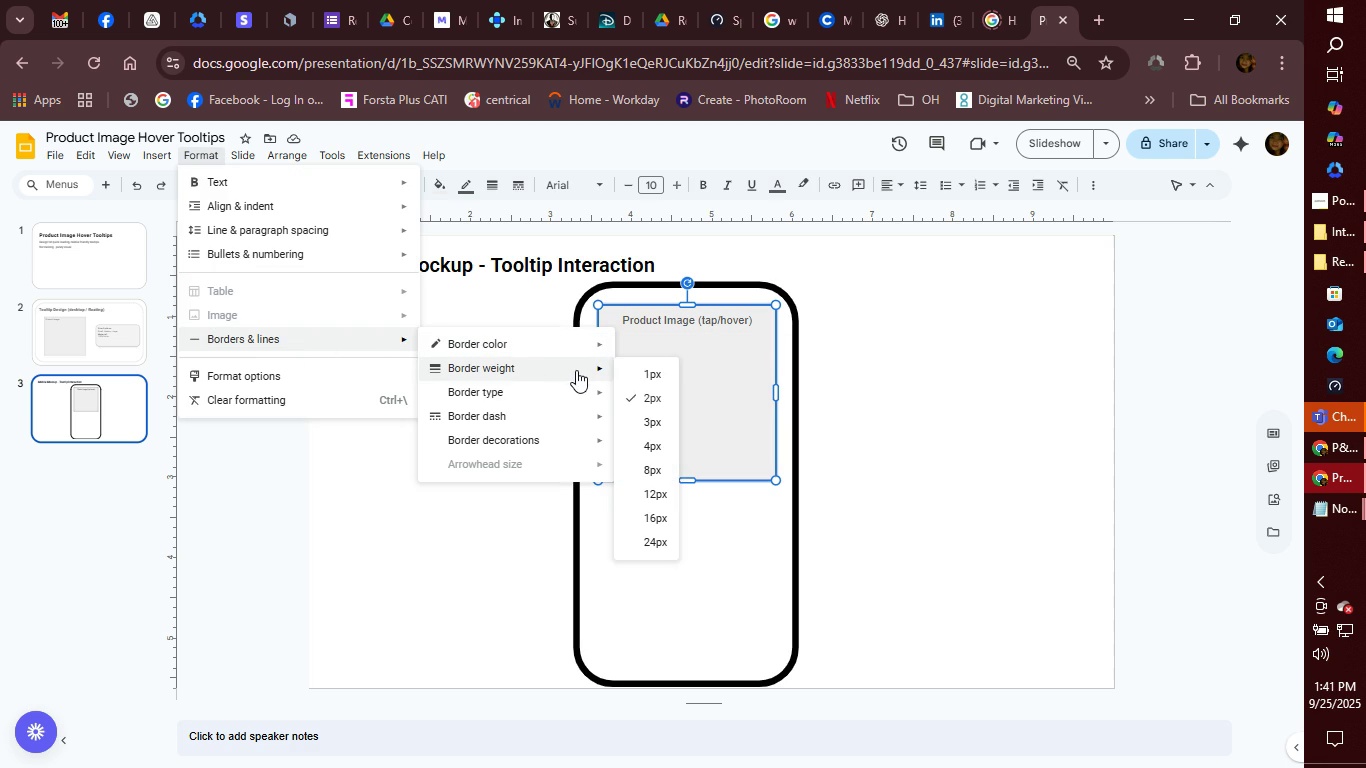 
left_click([629, 370])
 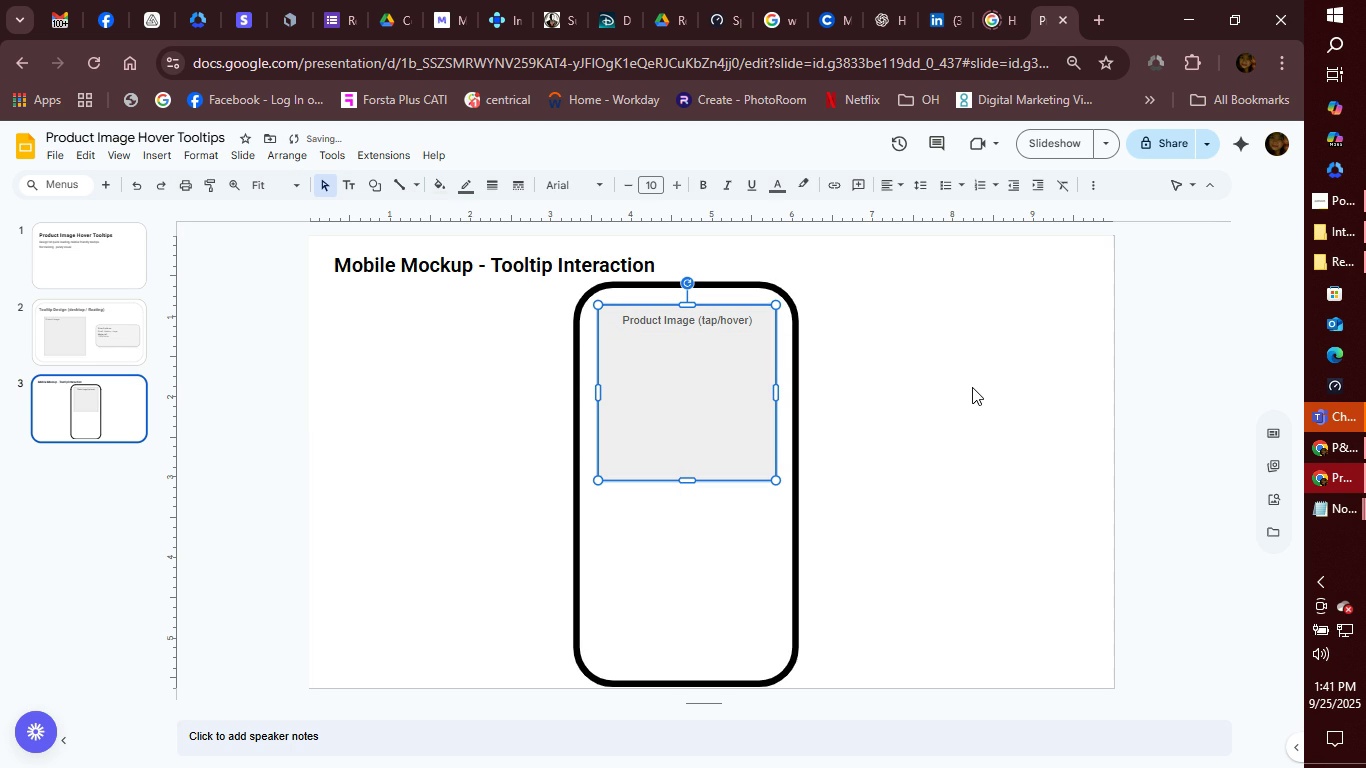 
left_click([923, 383])
 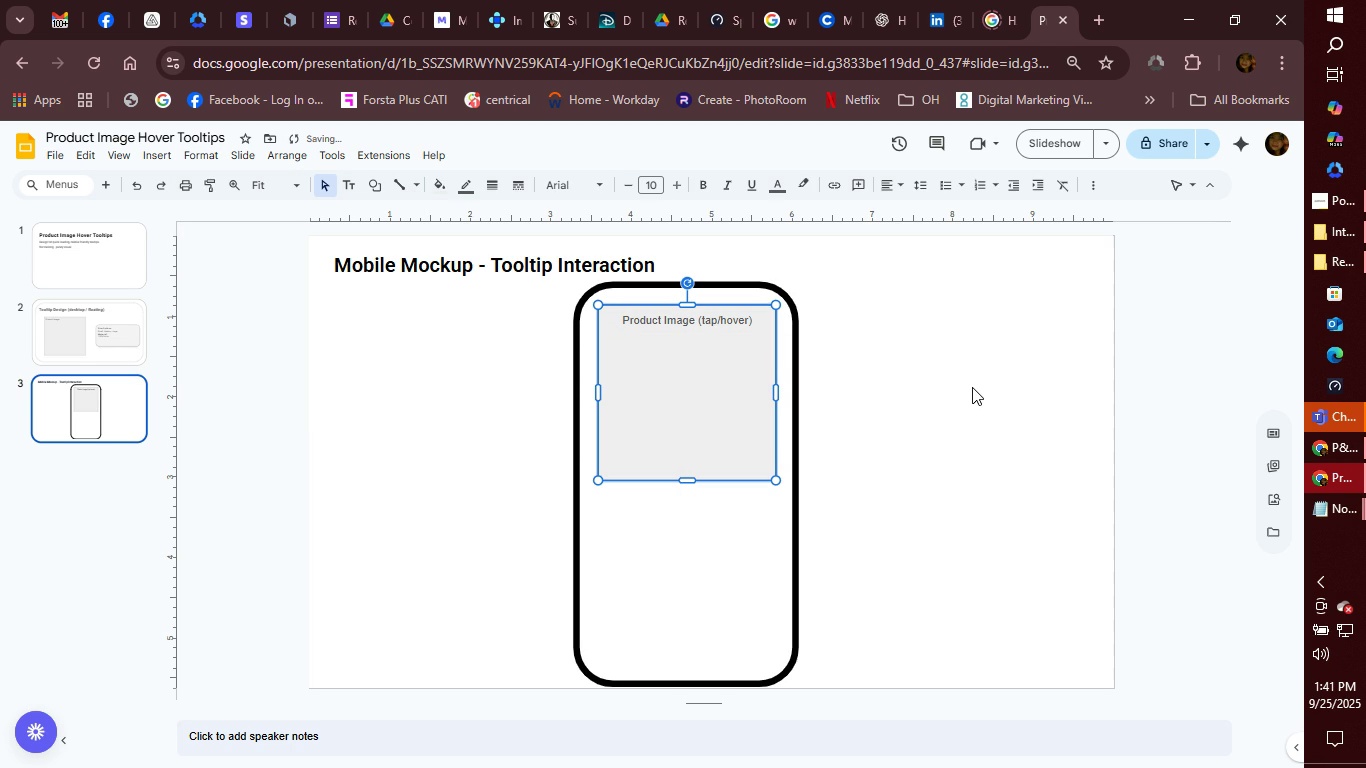 
mouse_move([945, 398])
 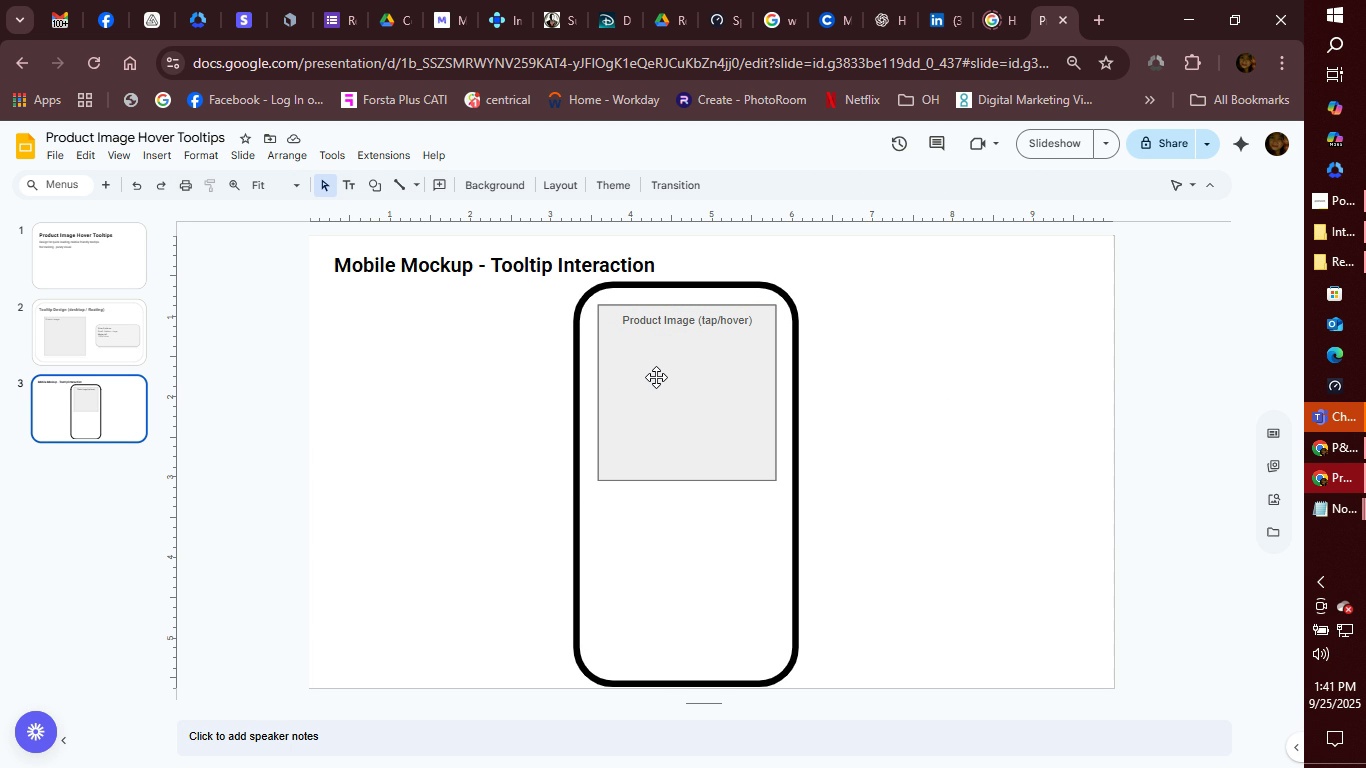 
wait(21.62)
 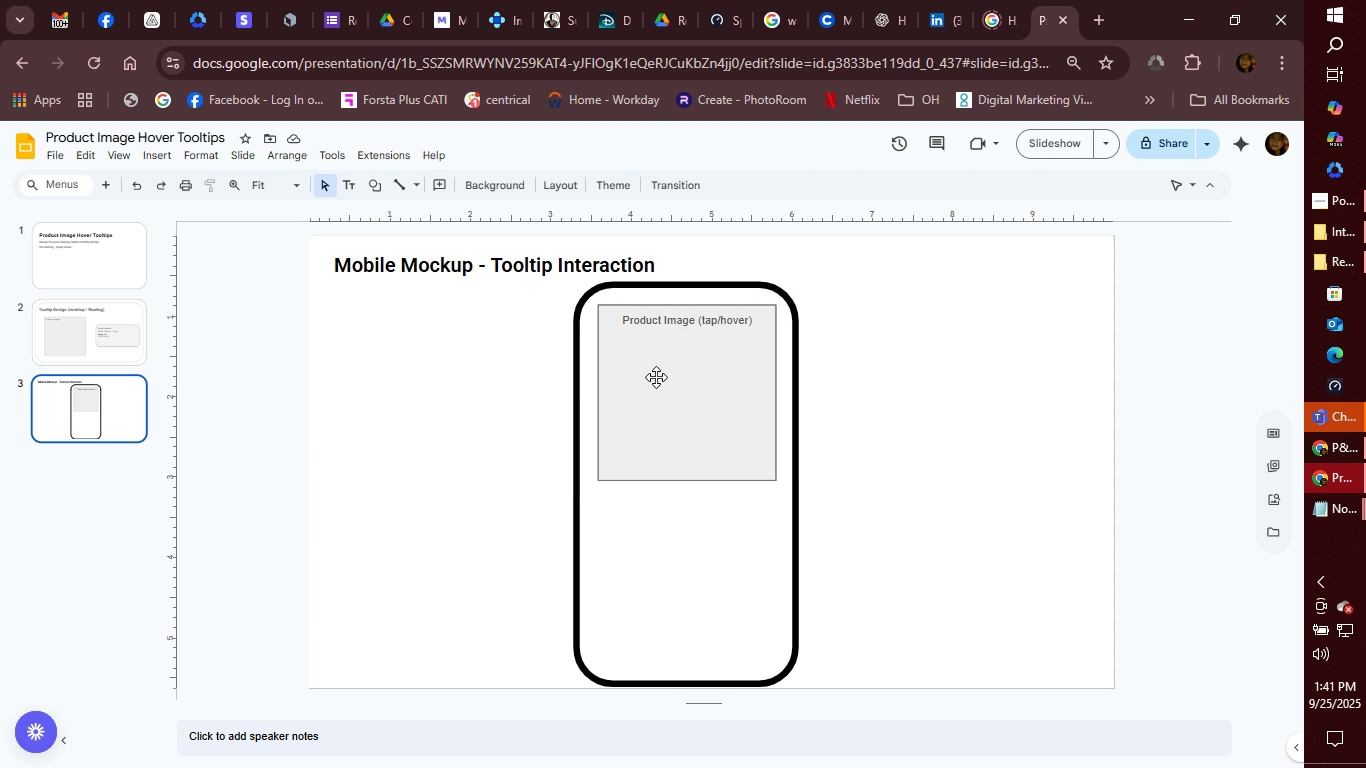 
left_click([719, 649])